 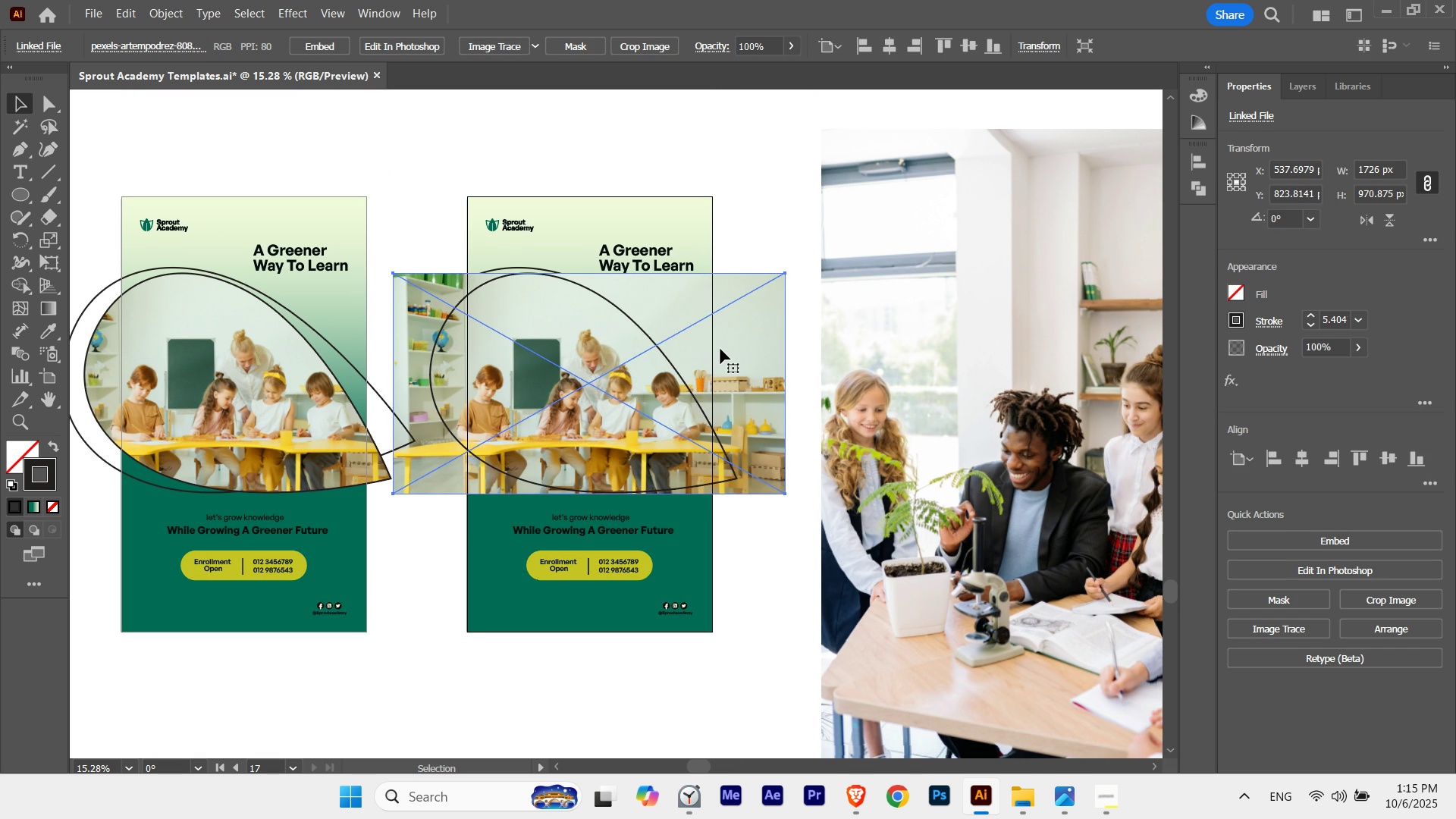 
key(Delete)
 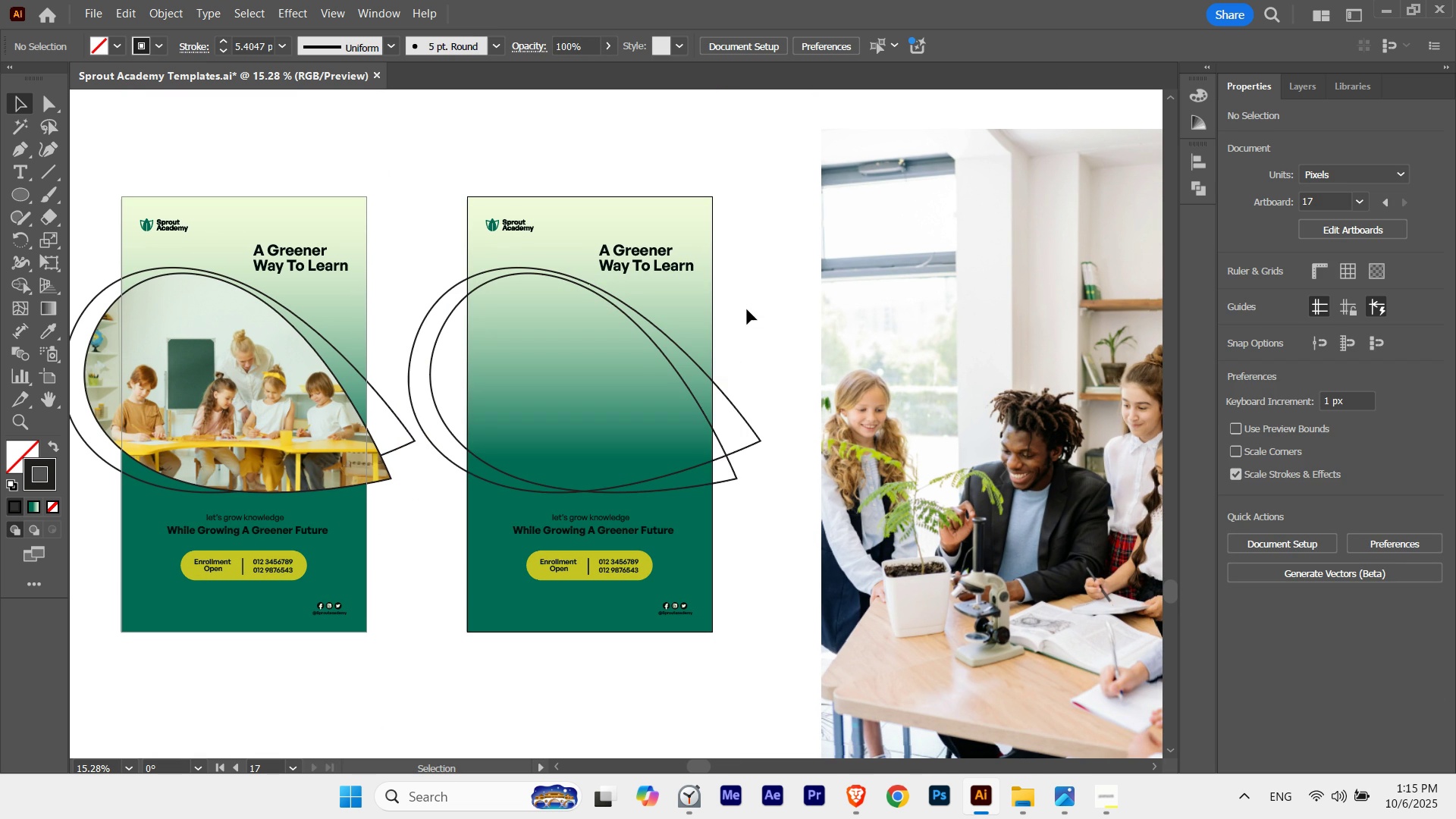 
left_click([747, 309])
 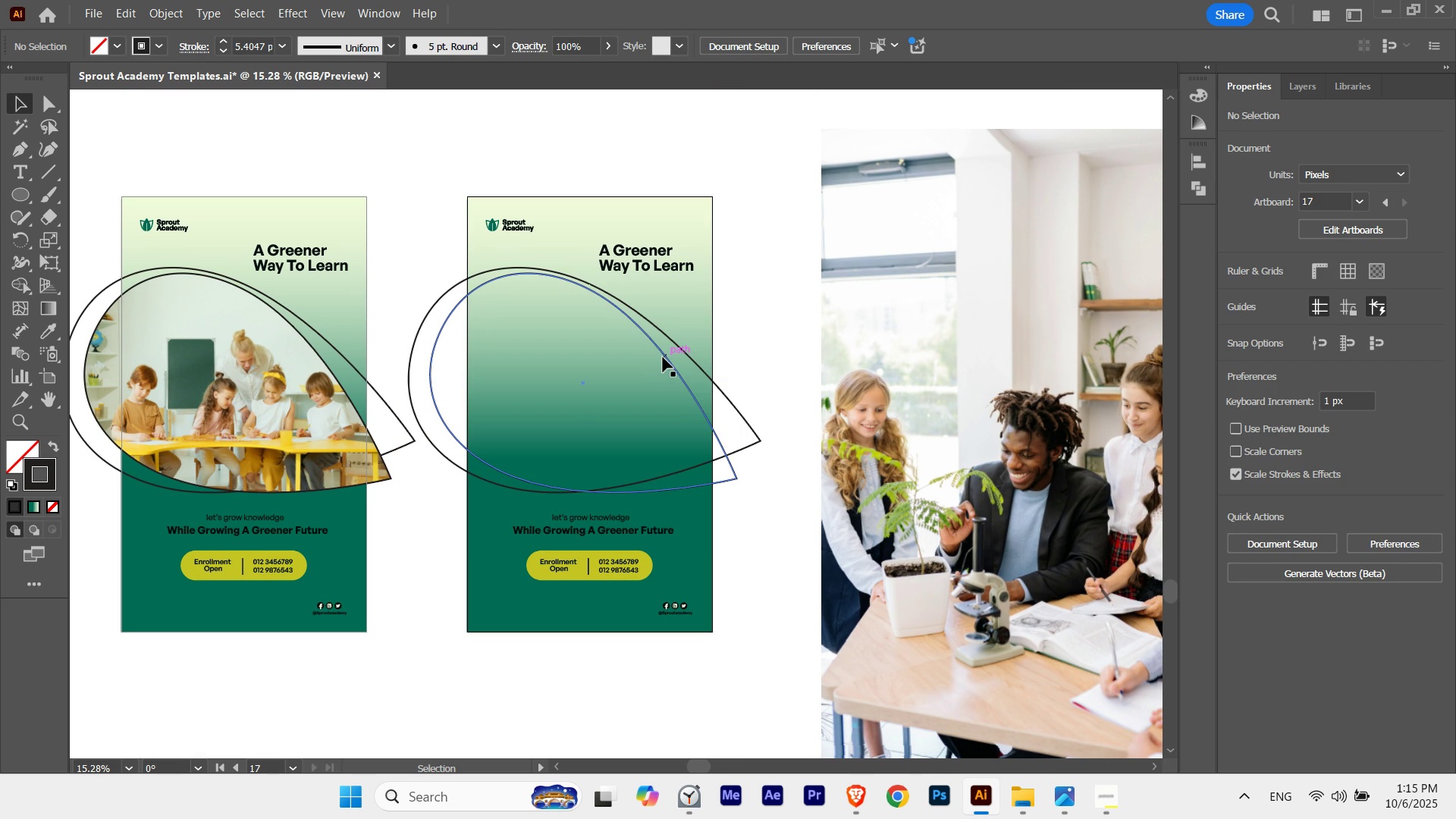 
left_click([663, 357])
 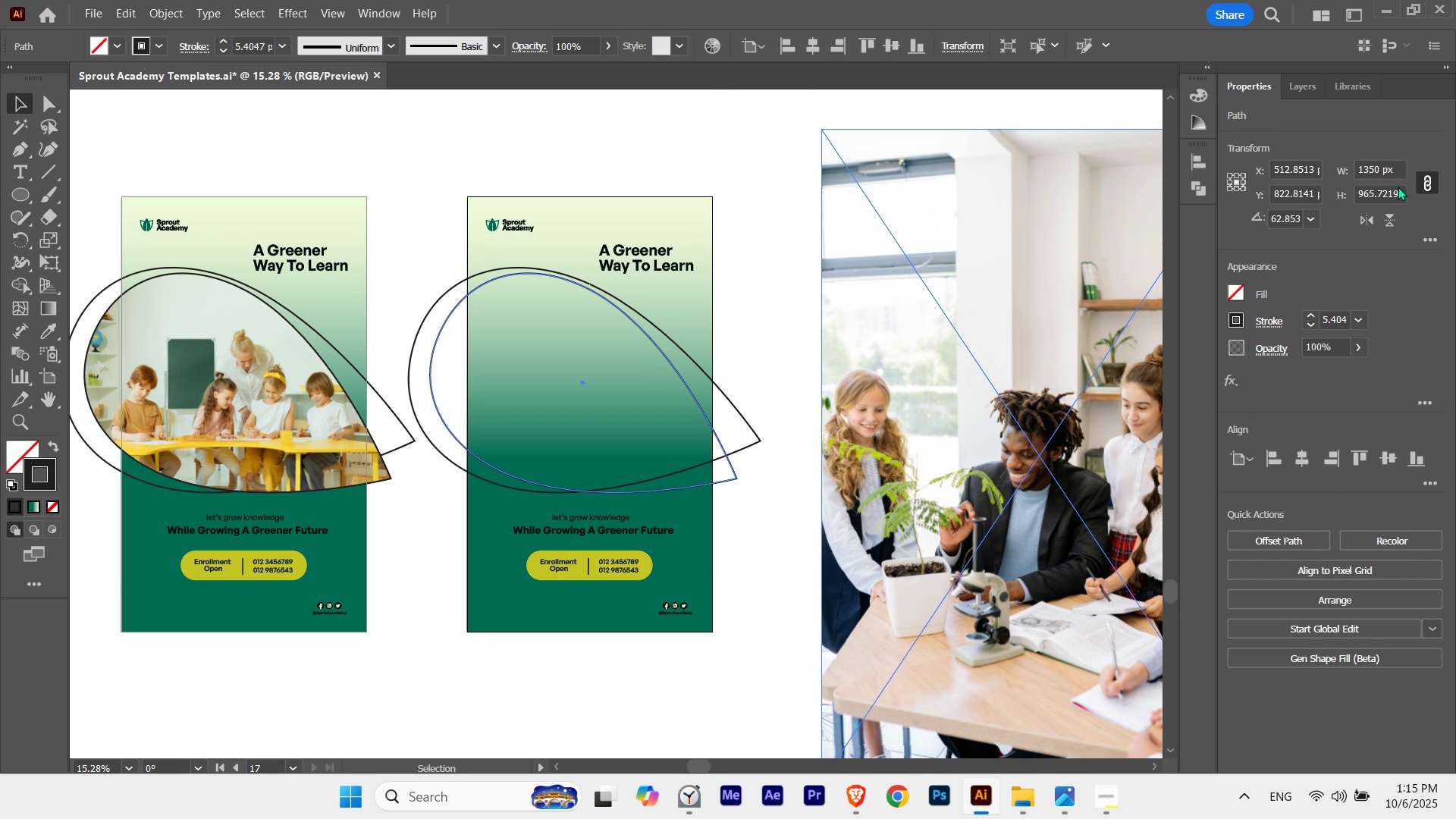 
left_click([1395, 193])